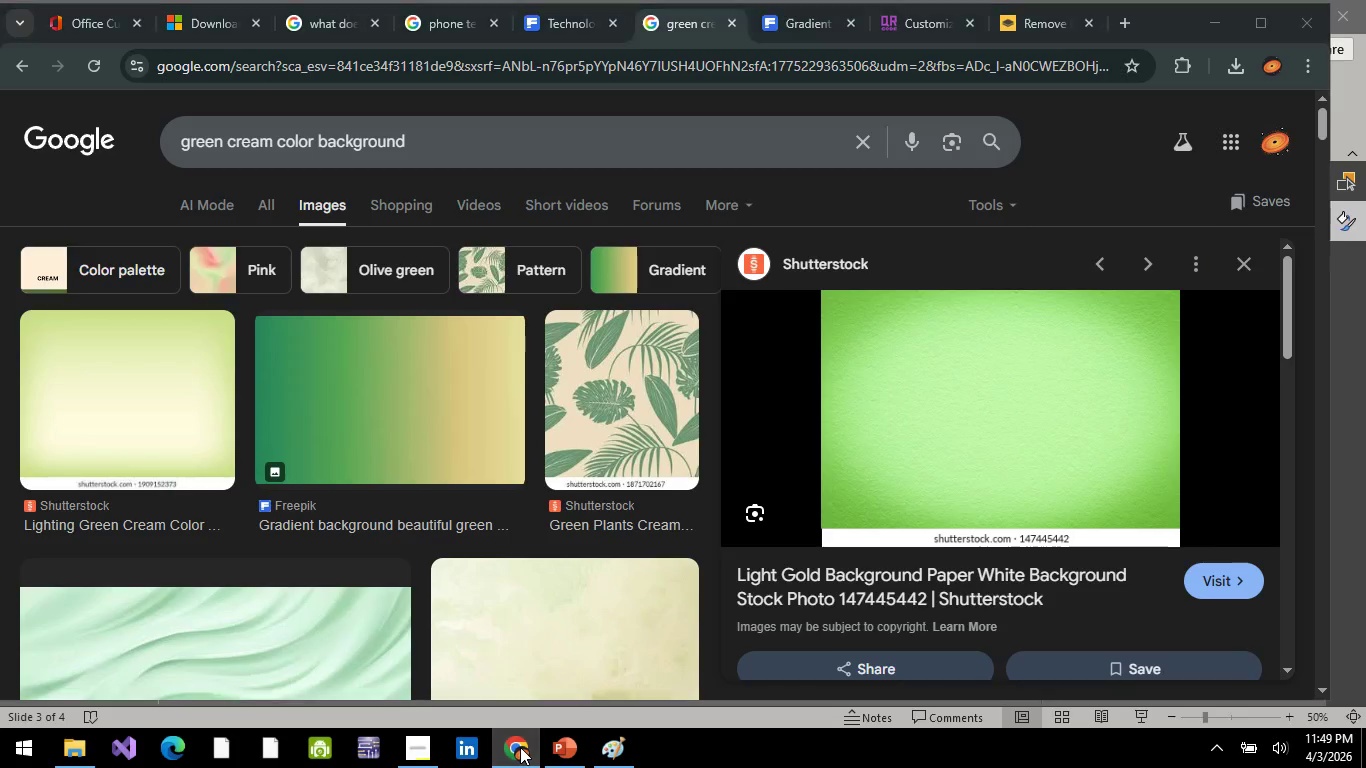 
left_click([520, 747])